 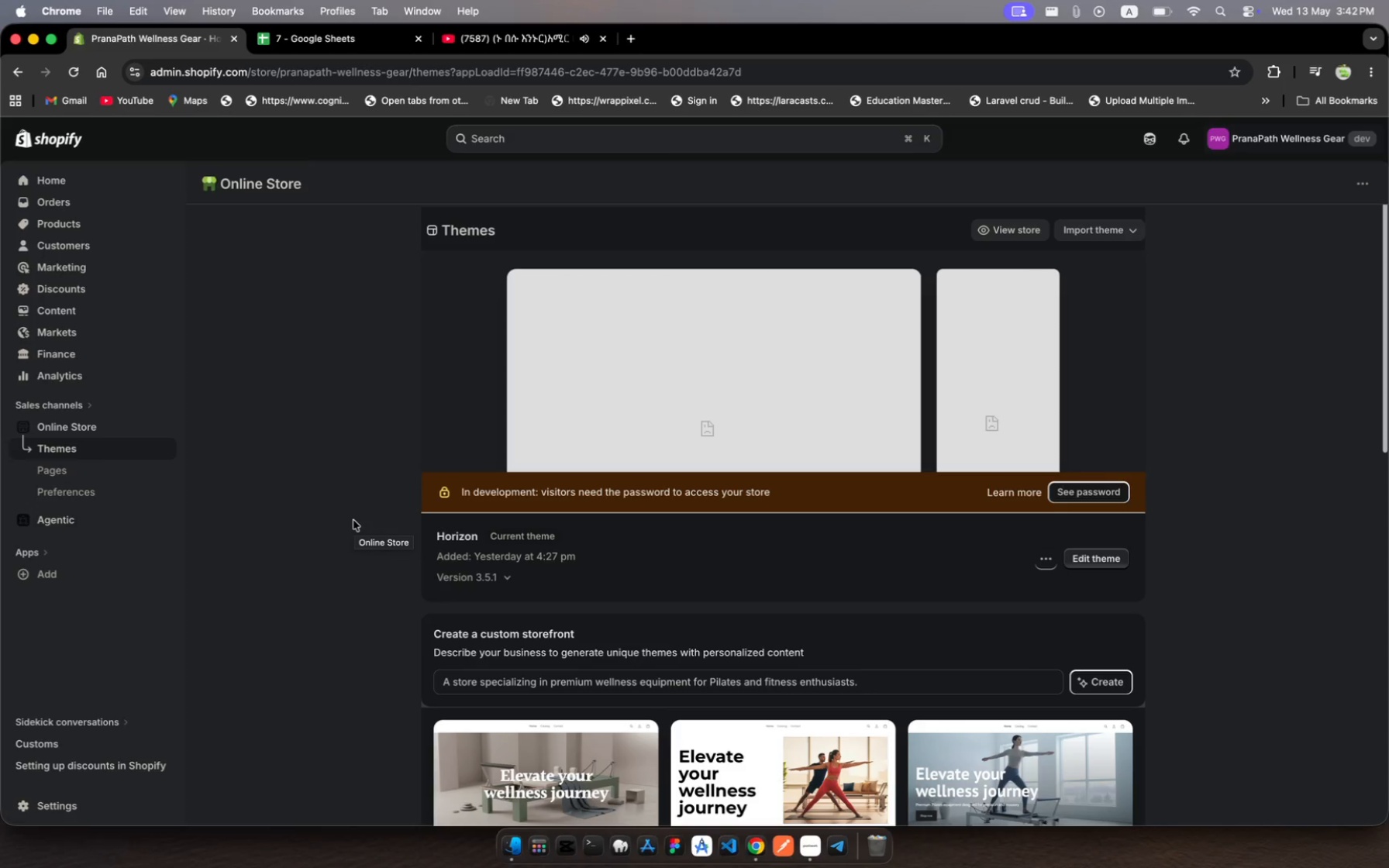 
scroll: coordinate [867, 620], scroll_direction: down, amount: 23.0
 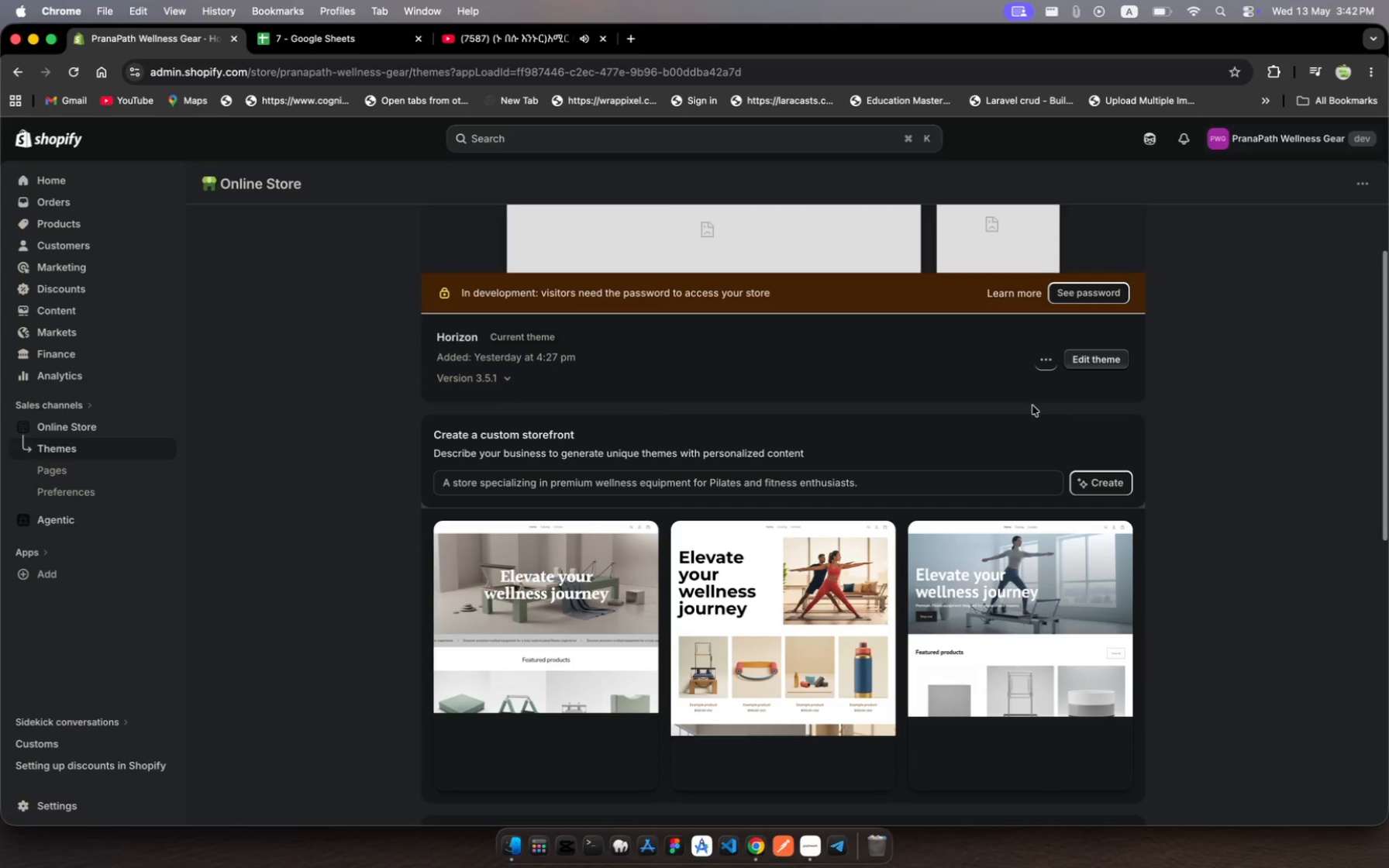 
wait(5.11)
 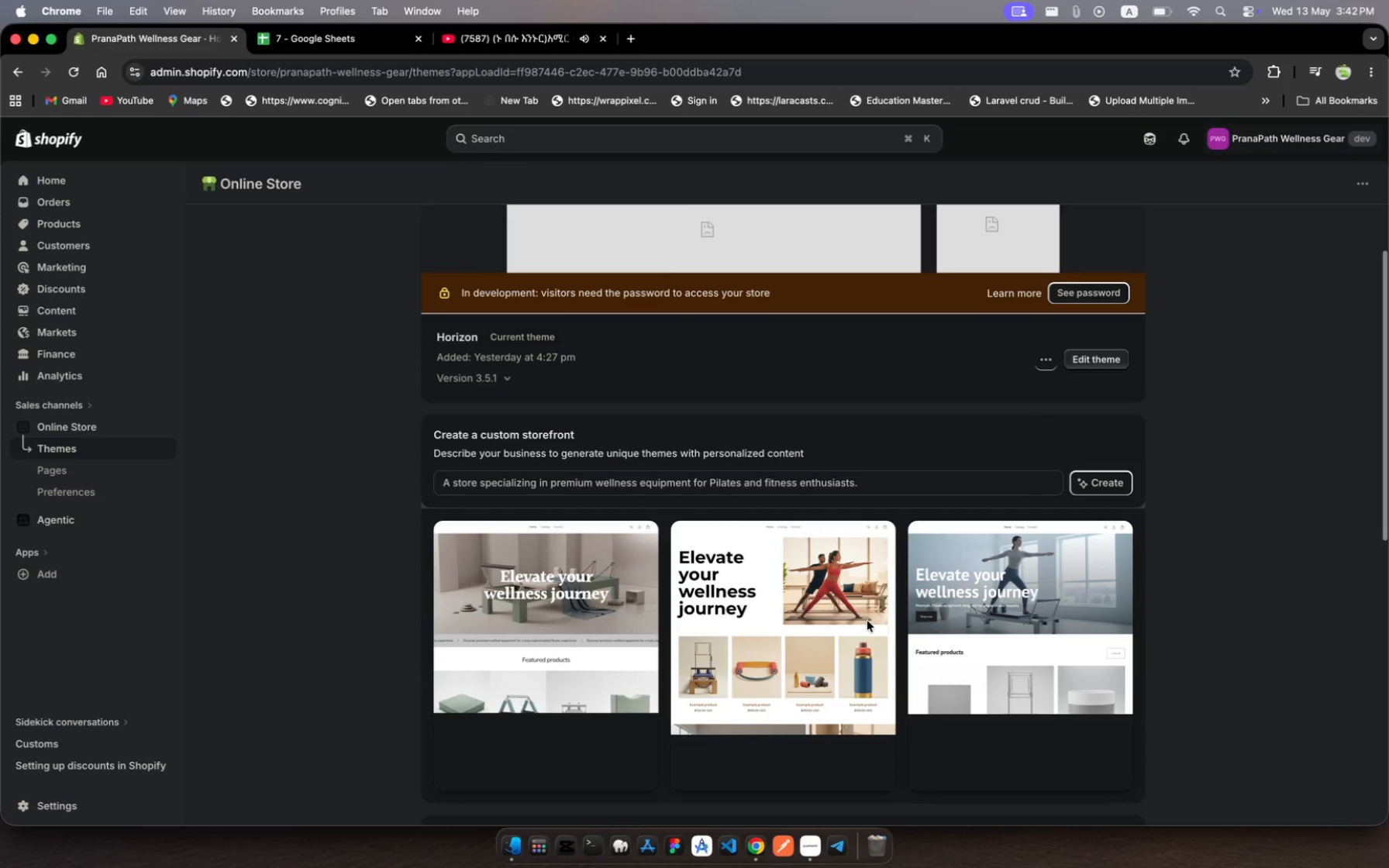 
left_click([1094, 362])
 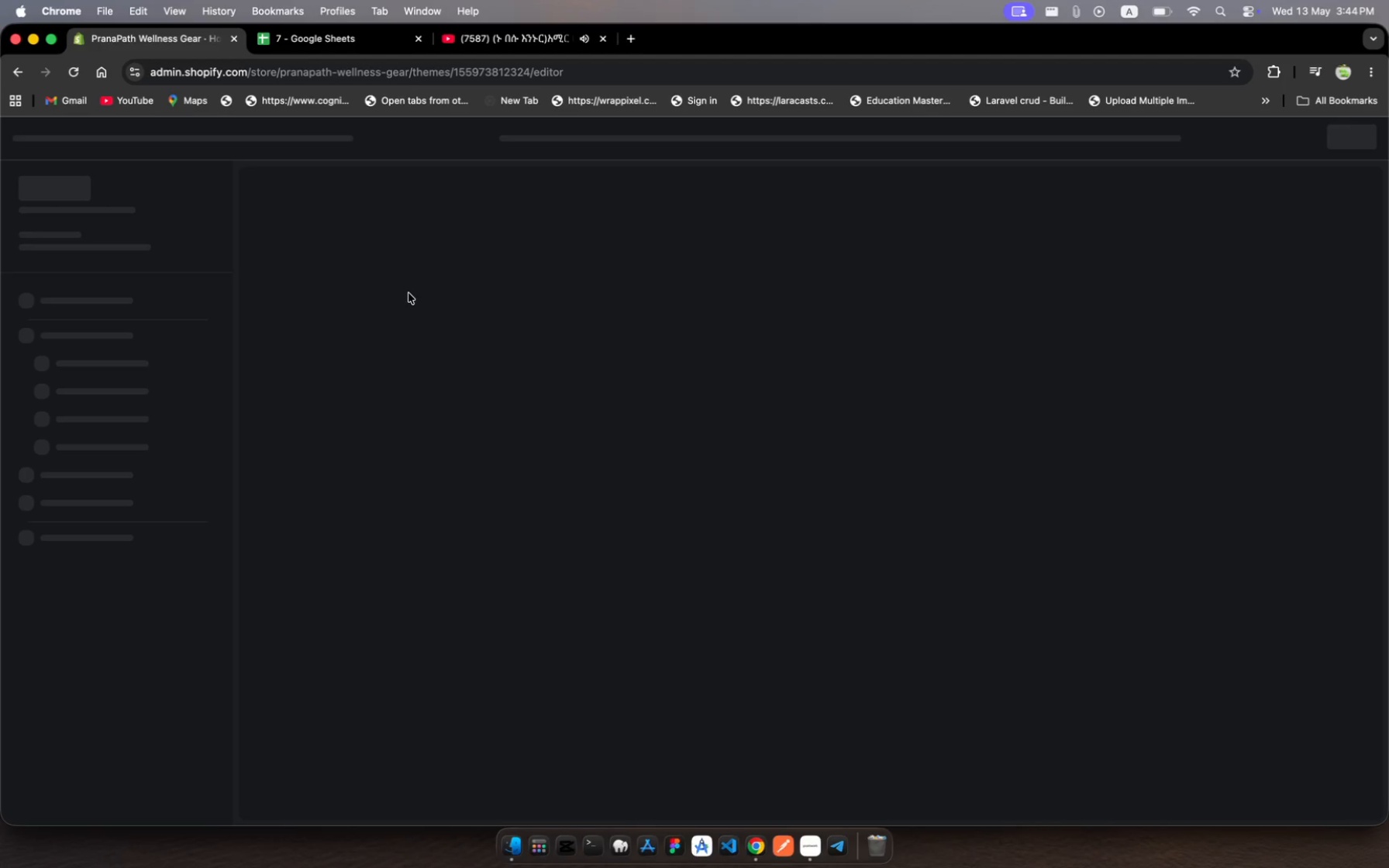 
wait(83.89)
 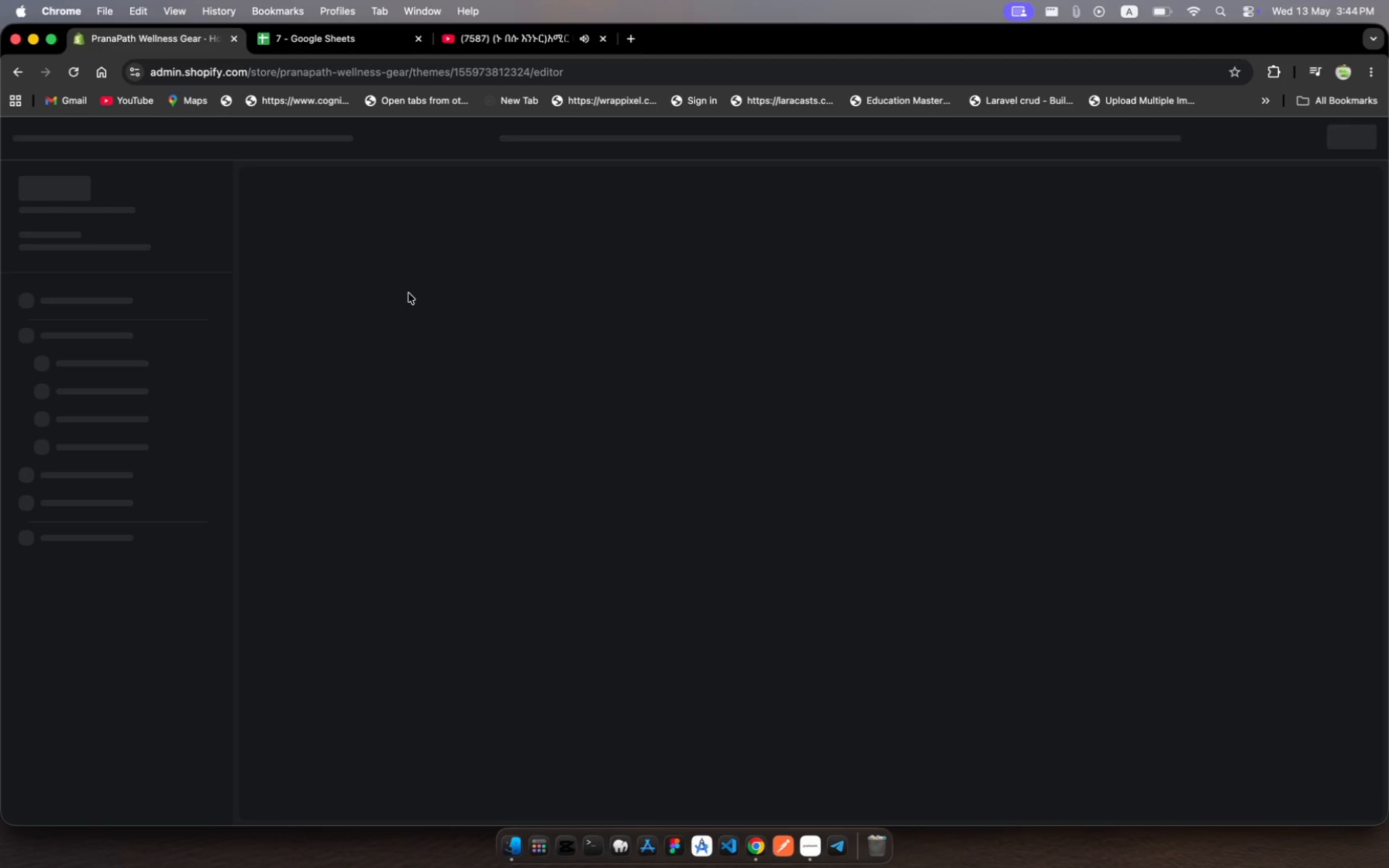 
left_click([74, 76])
 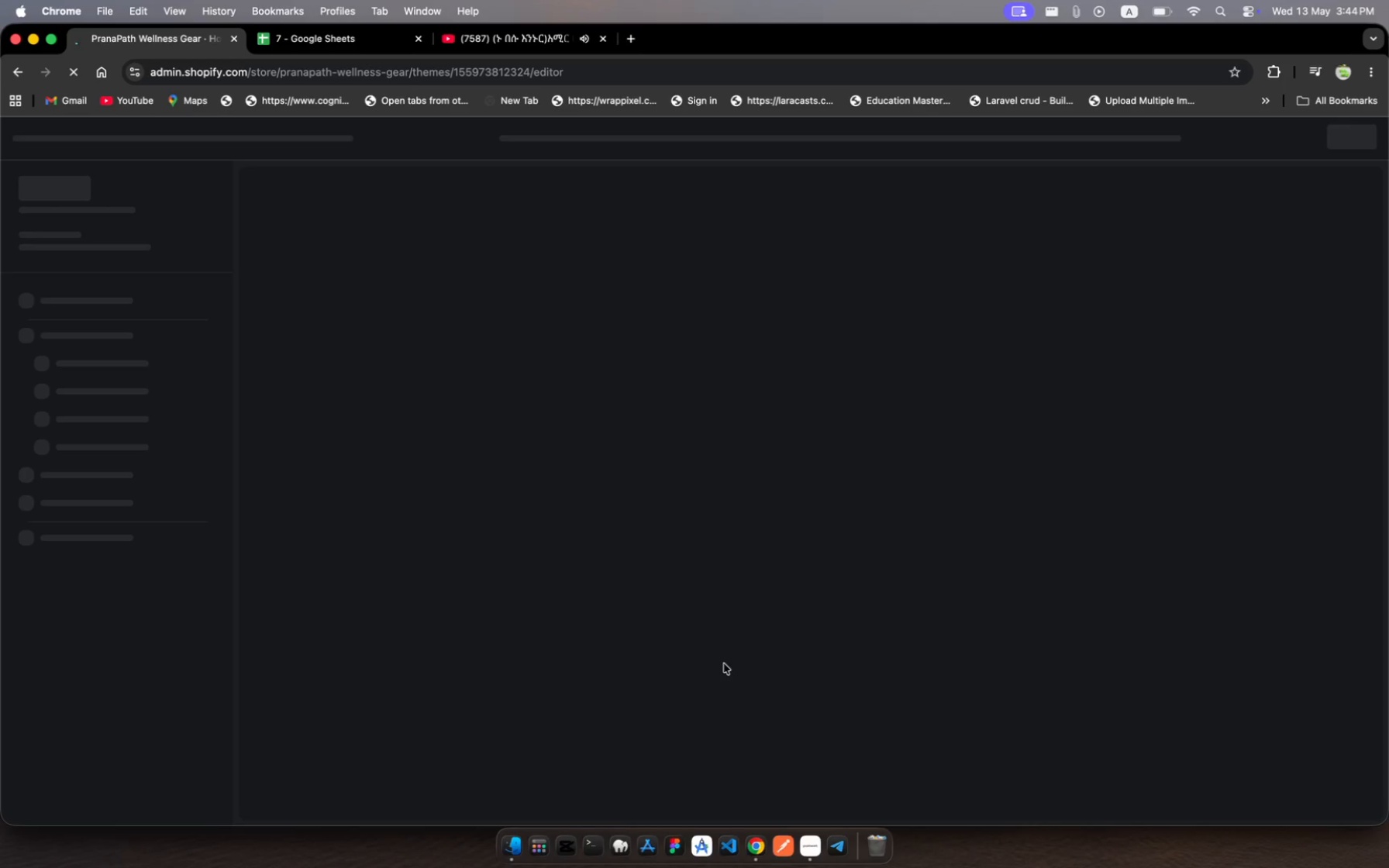 
wait(26.41)
 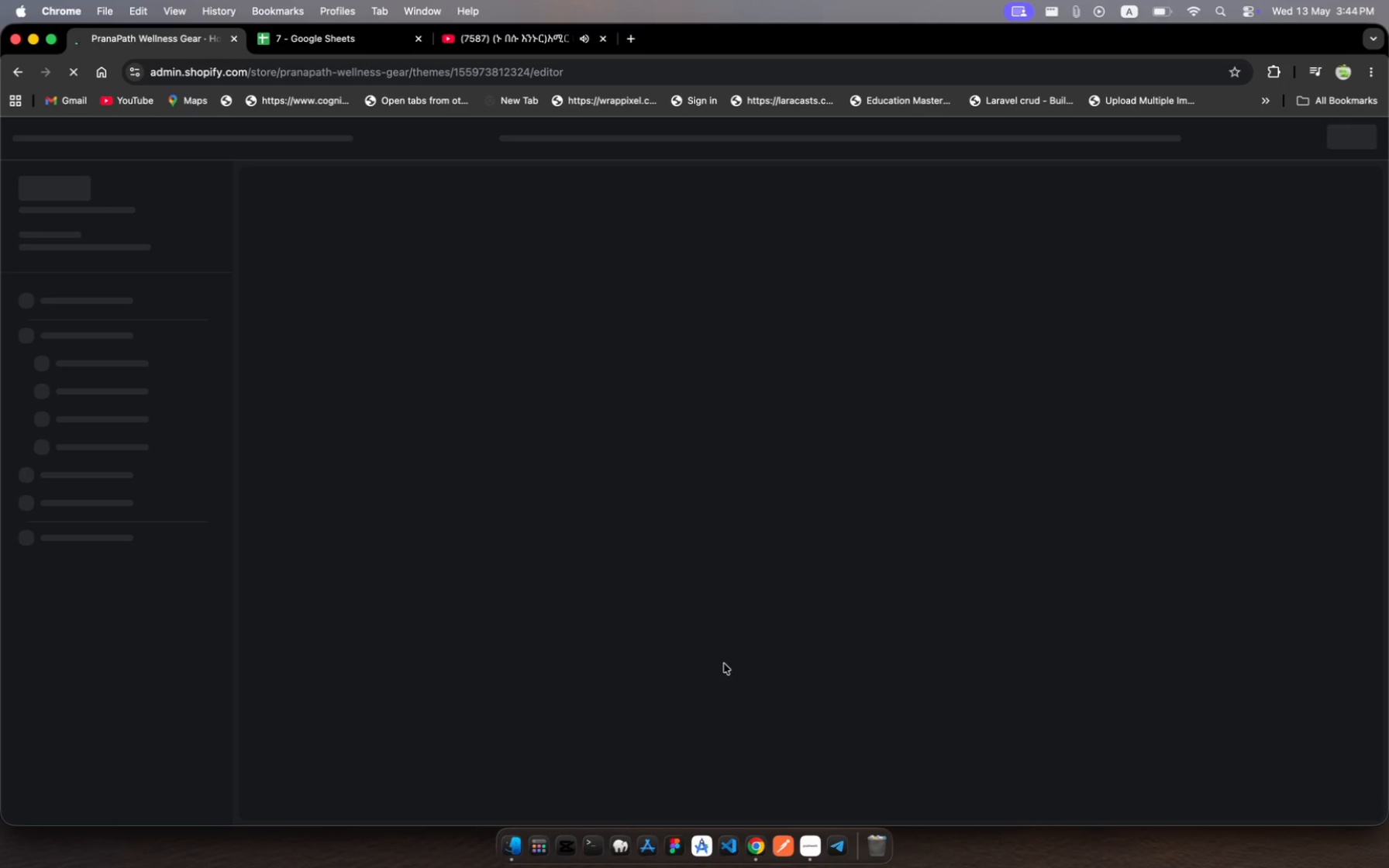 
left_click([512, 48])
 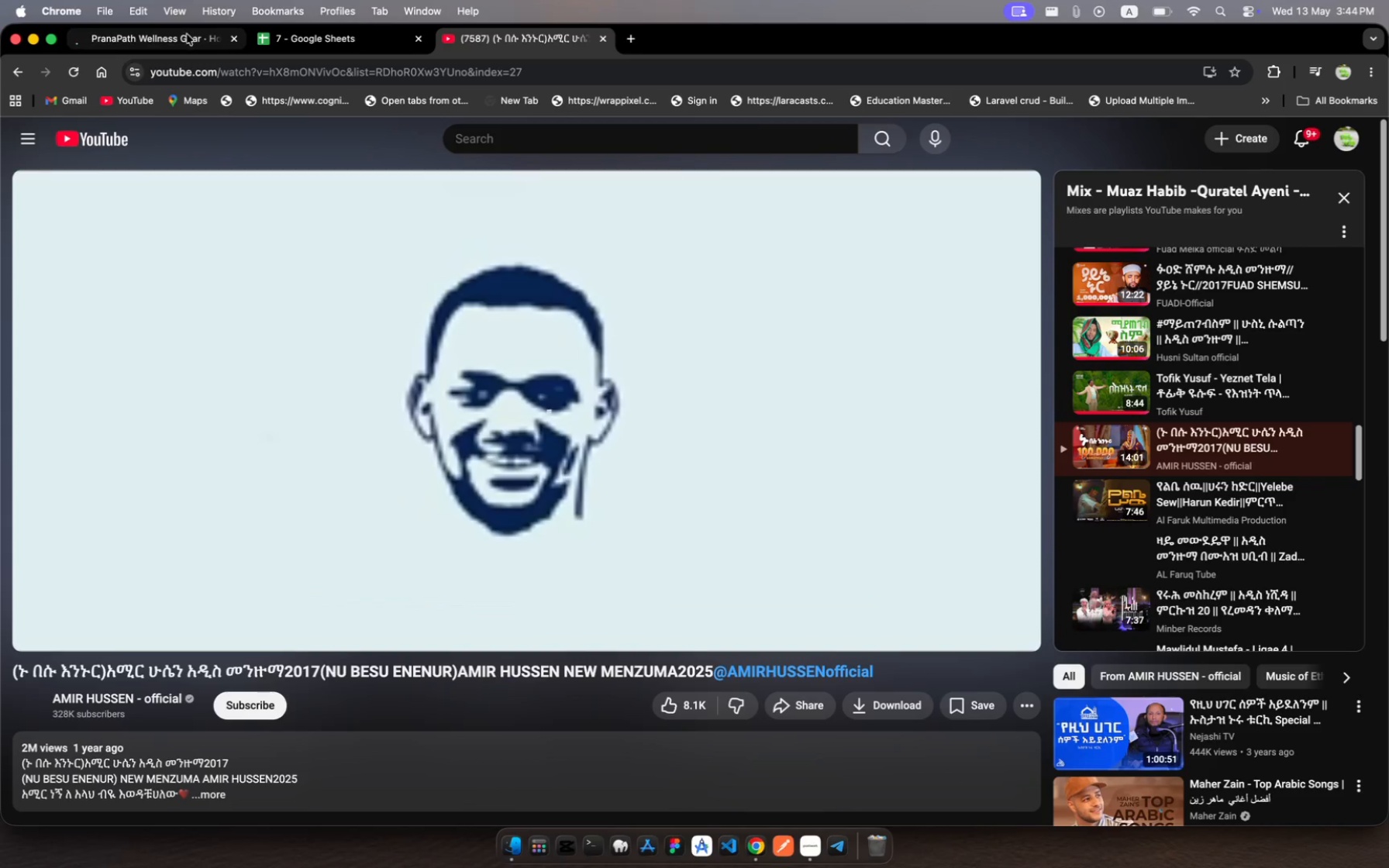 
left_click([143, 35])
 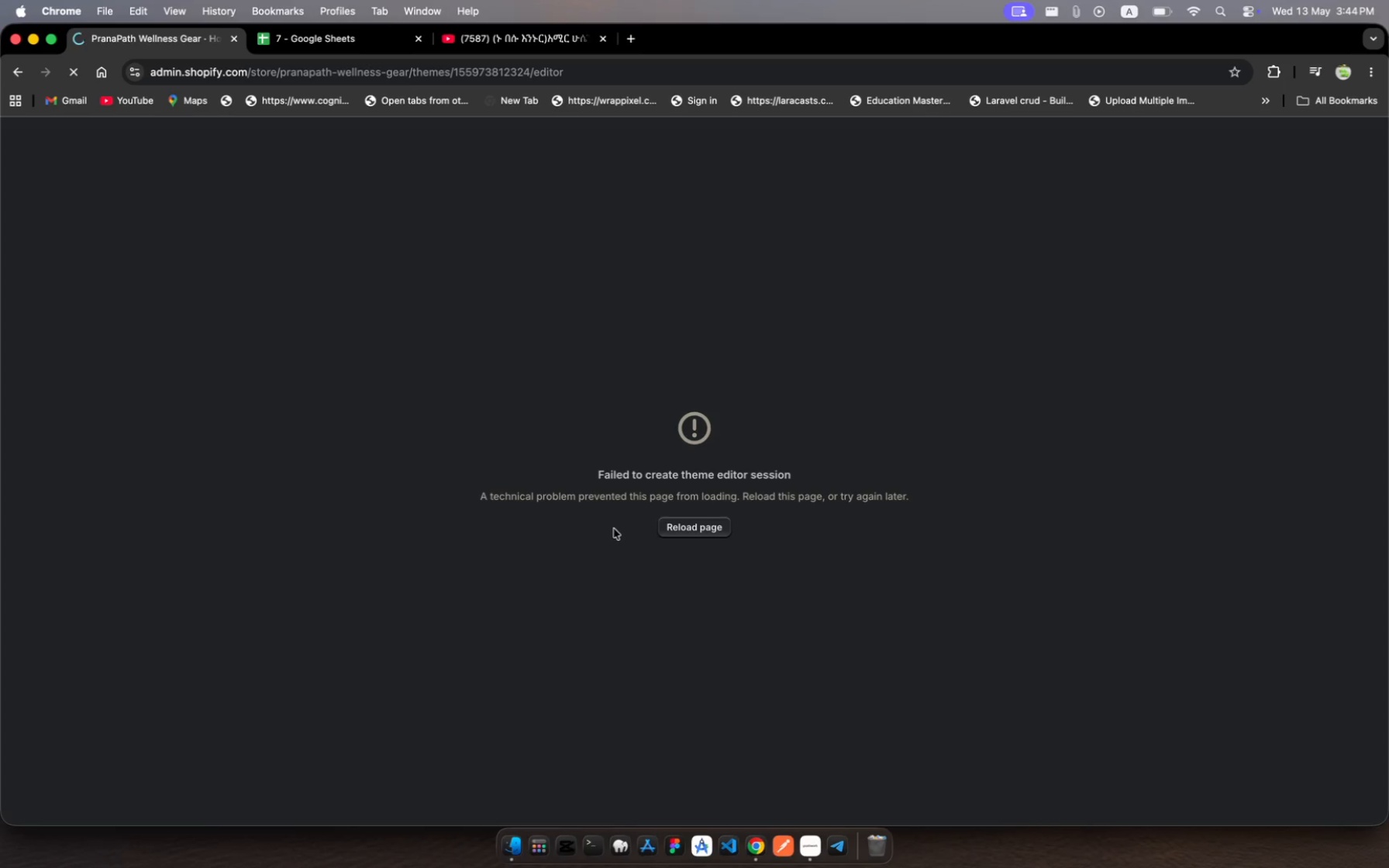 
left_click([685, 531])
 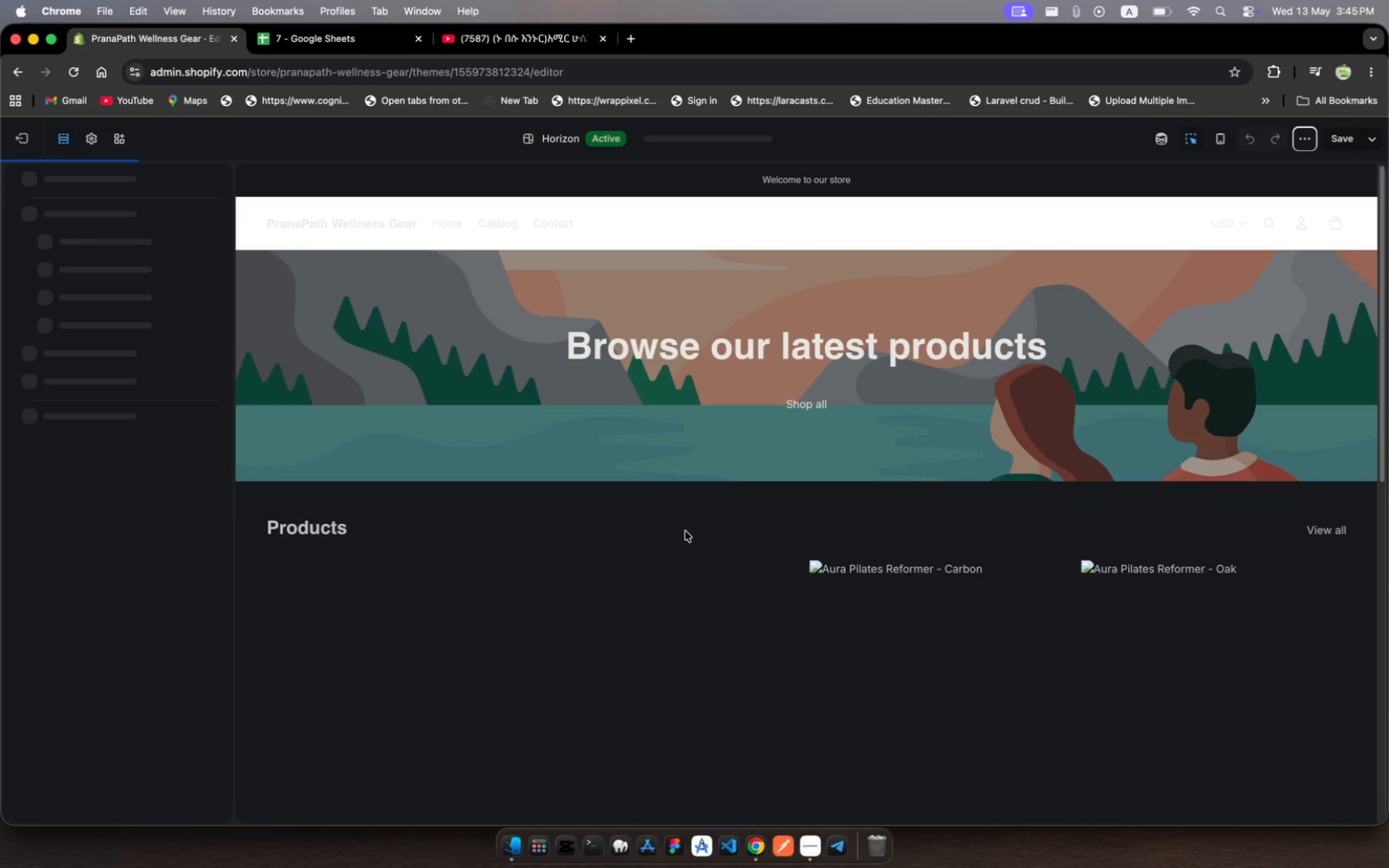 
wait(47.84)
 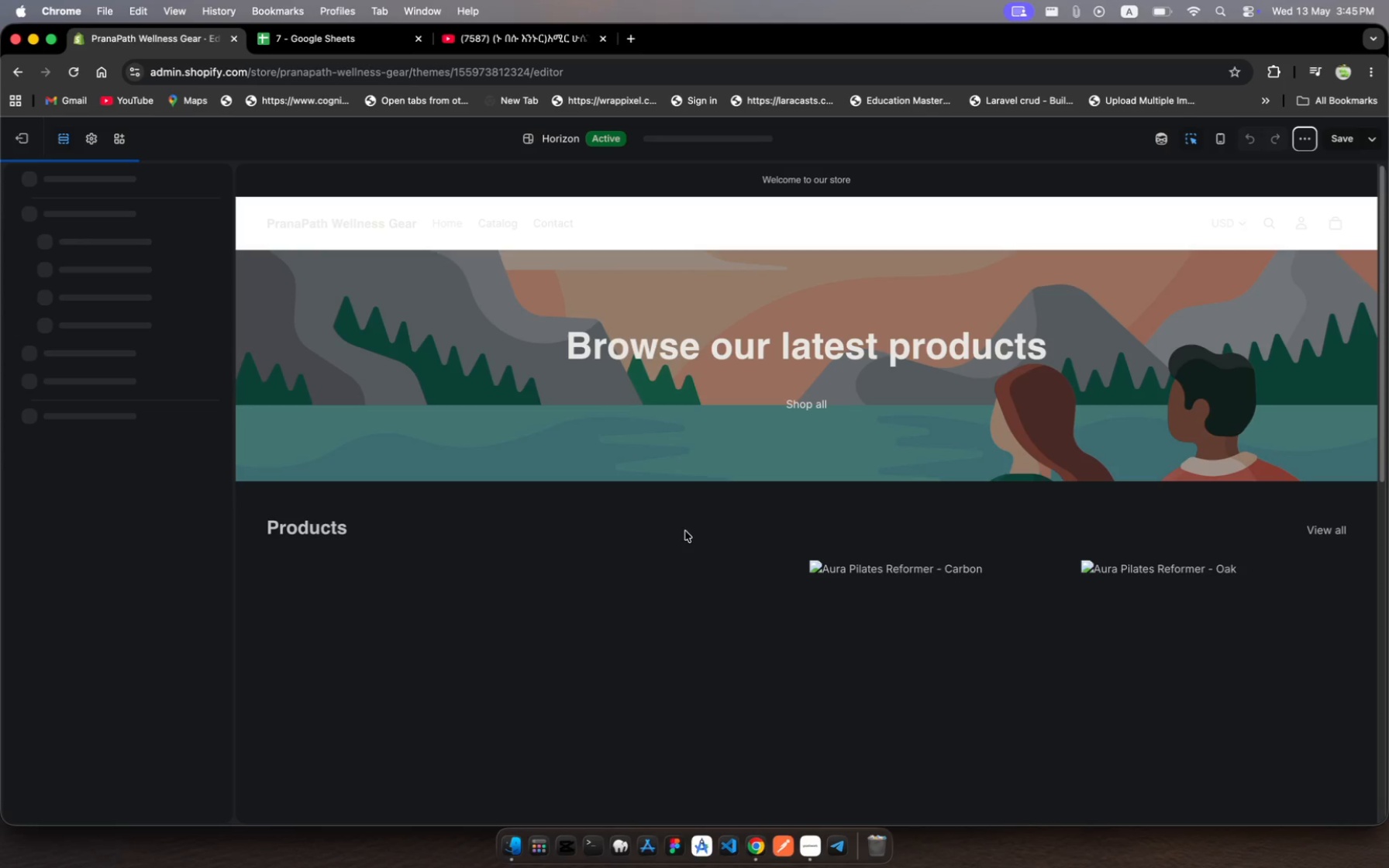 
scroll: coordinate [685, 531], scroll_direction: down, amount: 168.0
 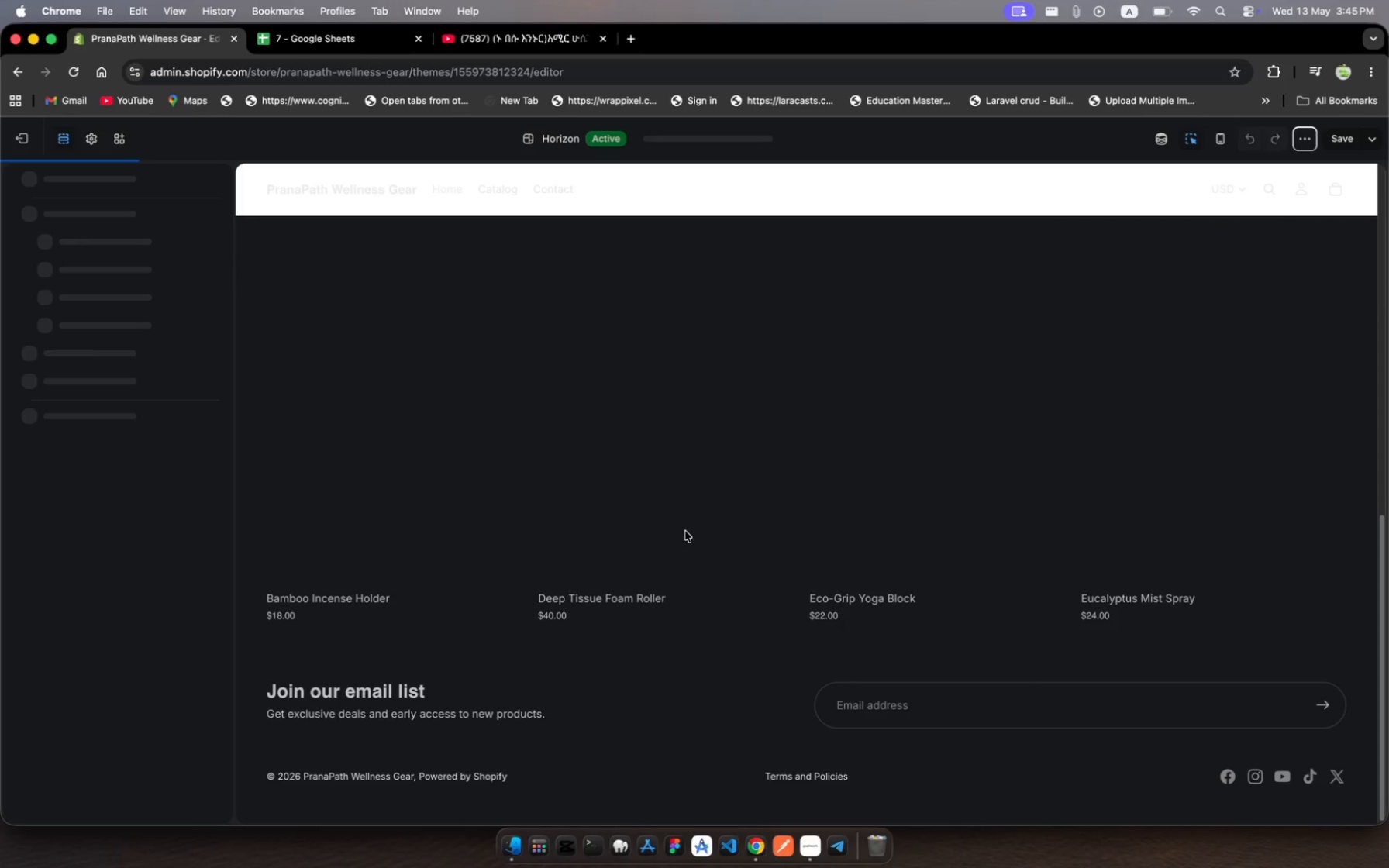 
scroll: coordinate [685, 531], scroll_direction: up, amount: 442.0
 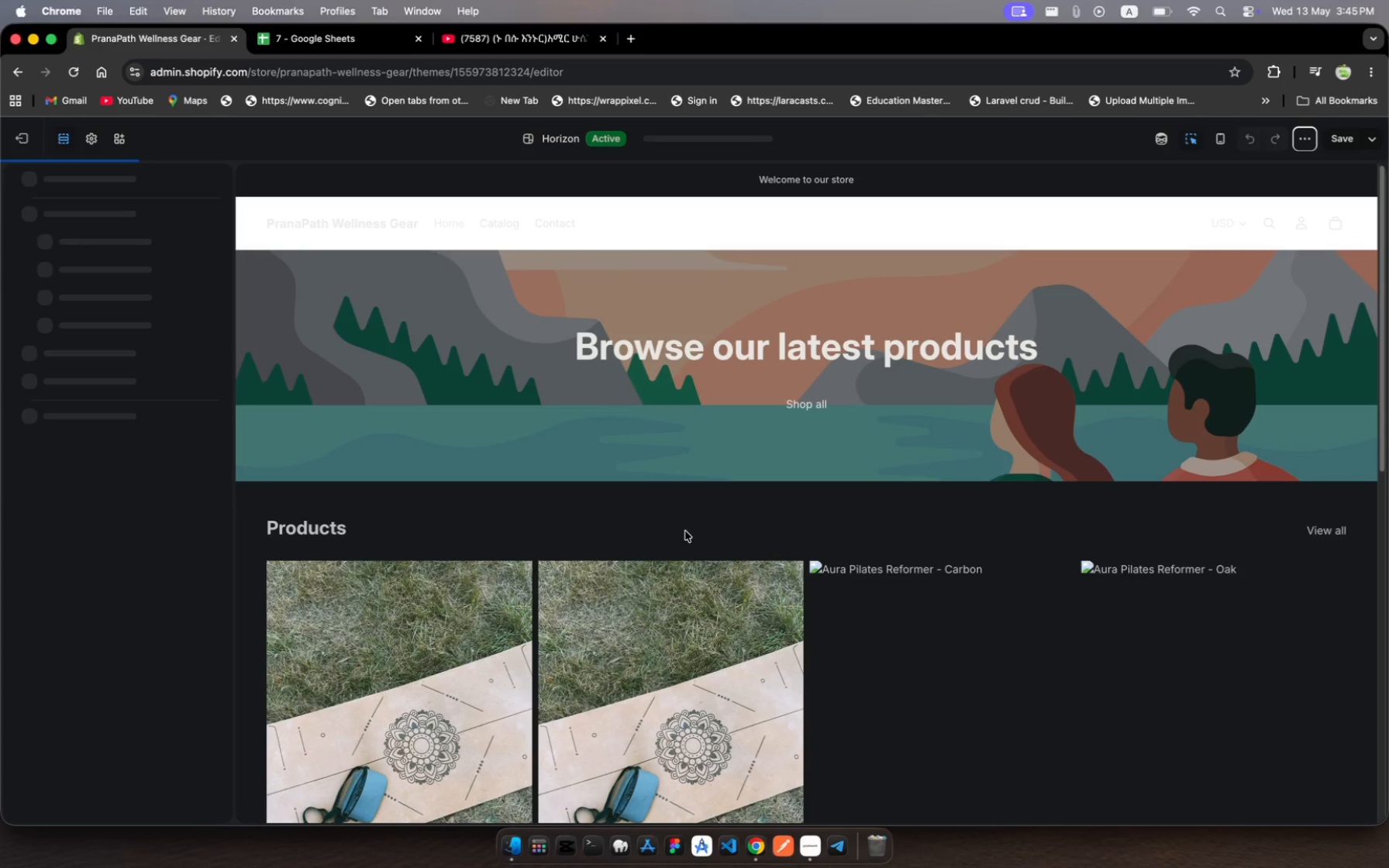 
wait(17.56)
 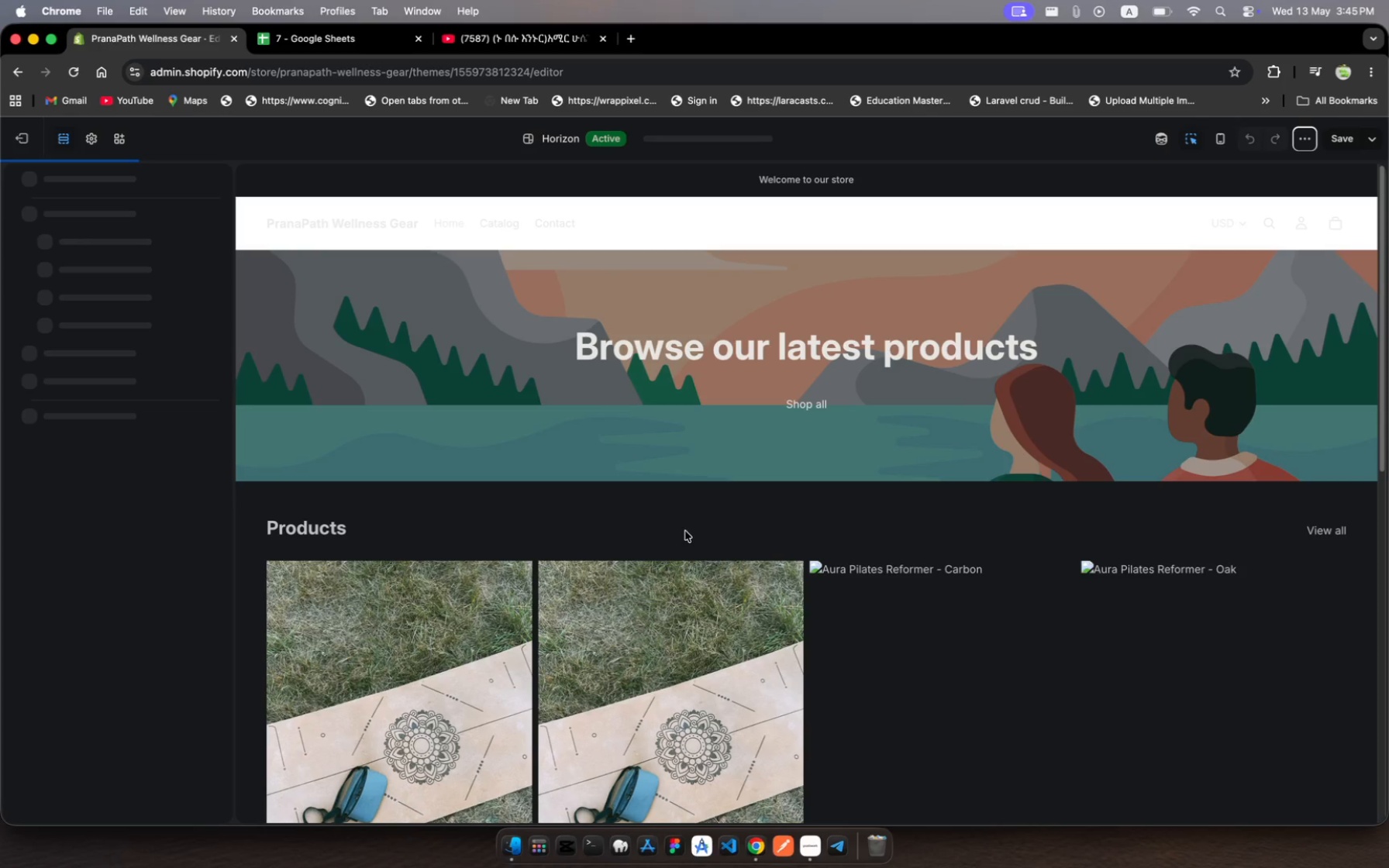 
scroll: coordinate [873, 716], scroll_direction: down, amount: 16.0
 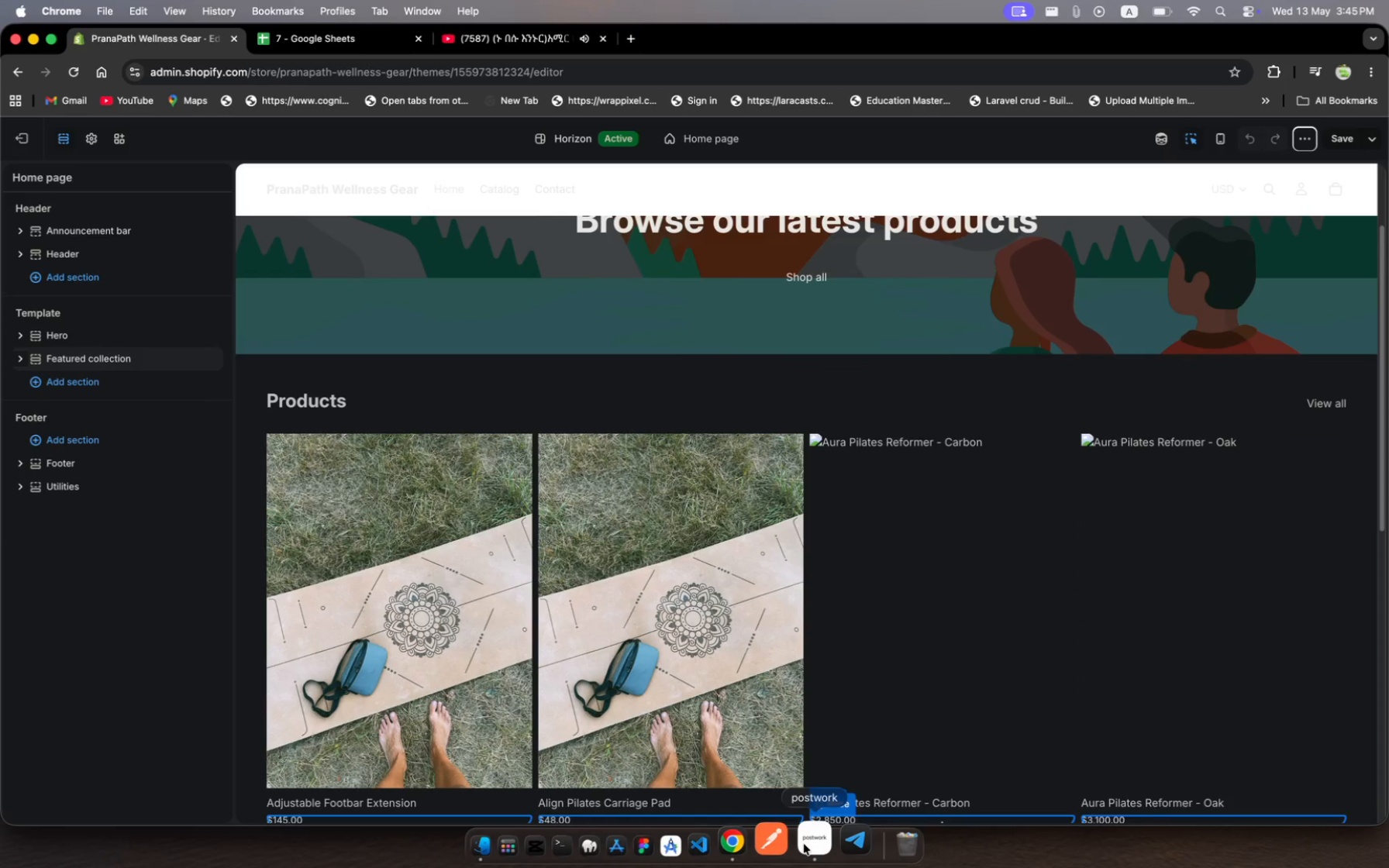 
left_click([803, 844])